 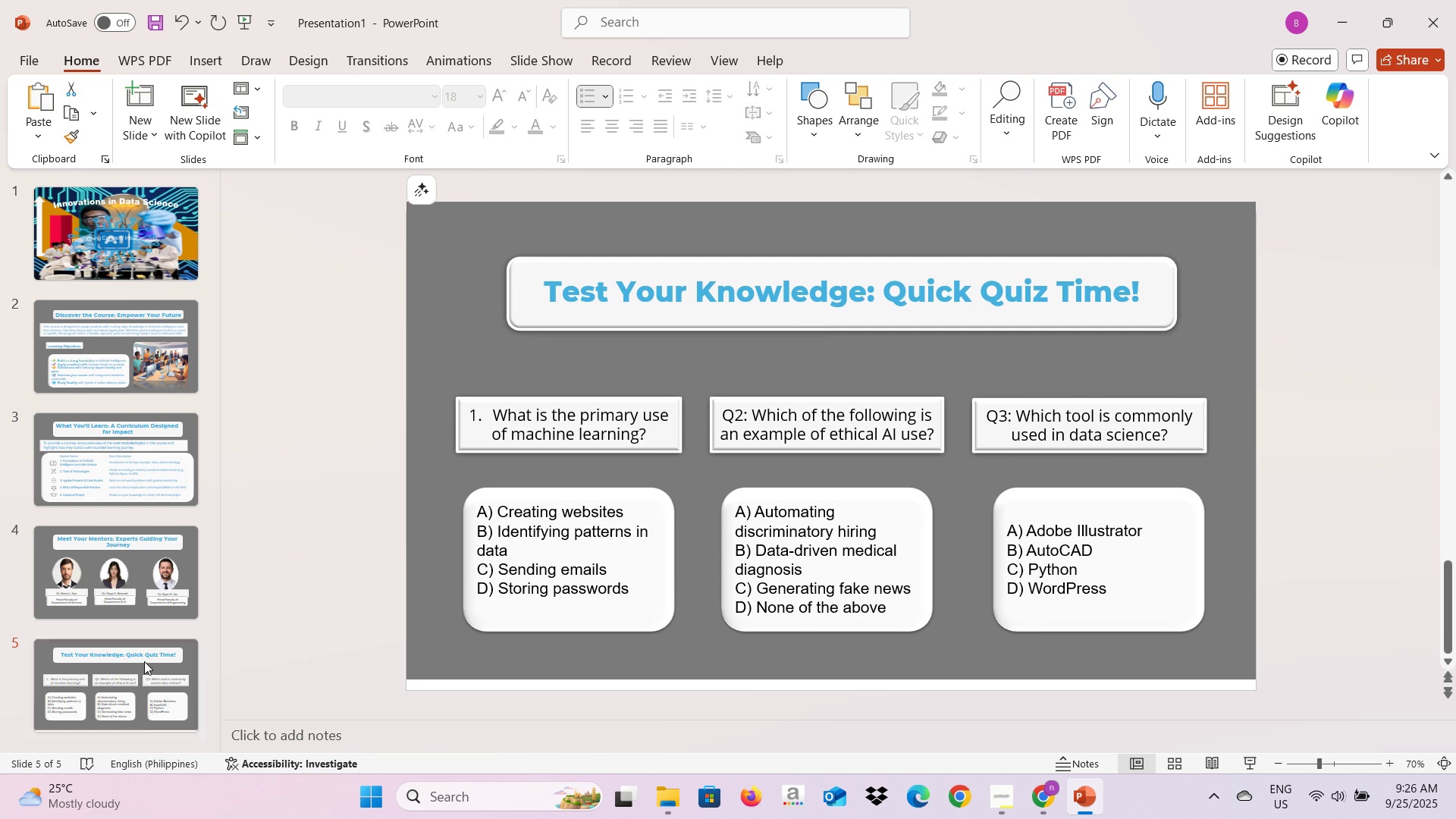 
key(Control+V)
 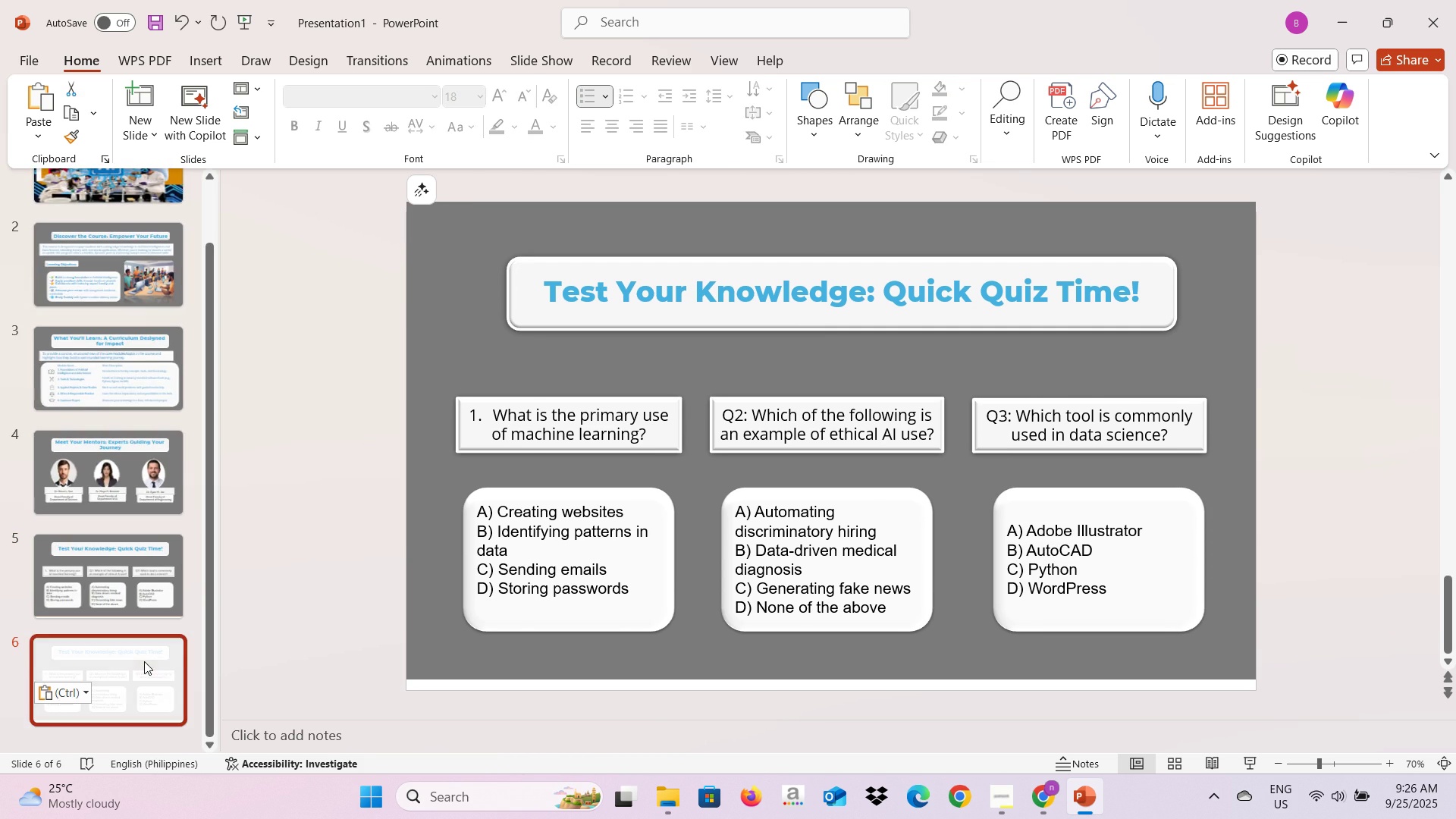 
key(Alt+AltLeft)
 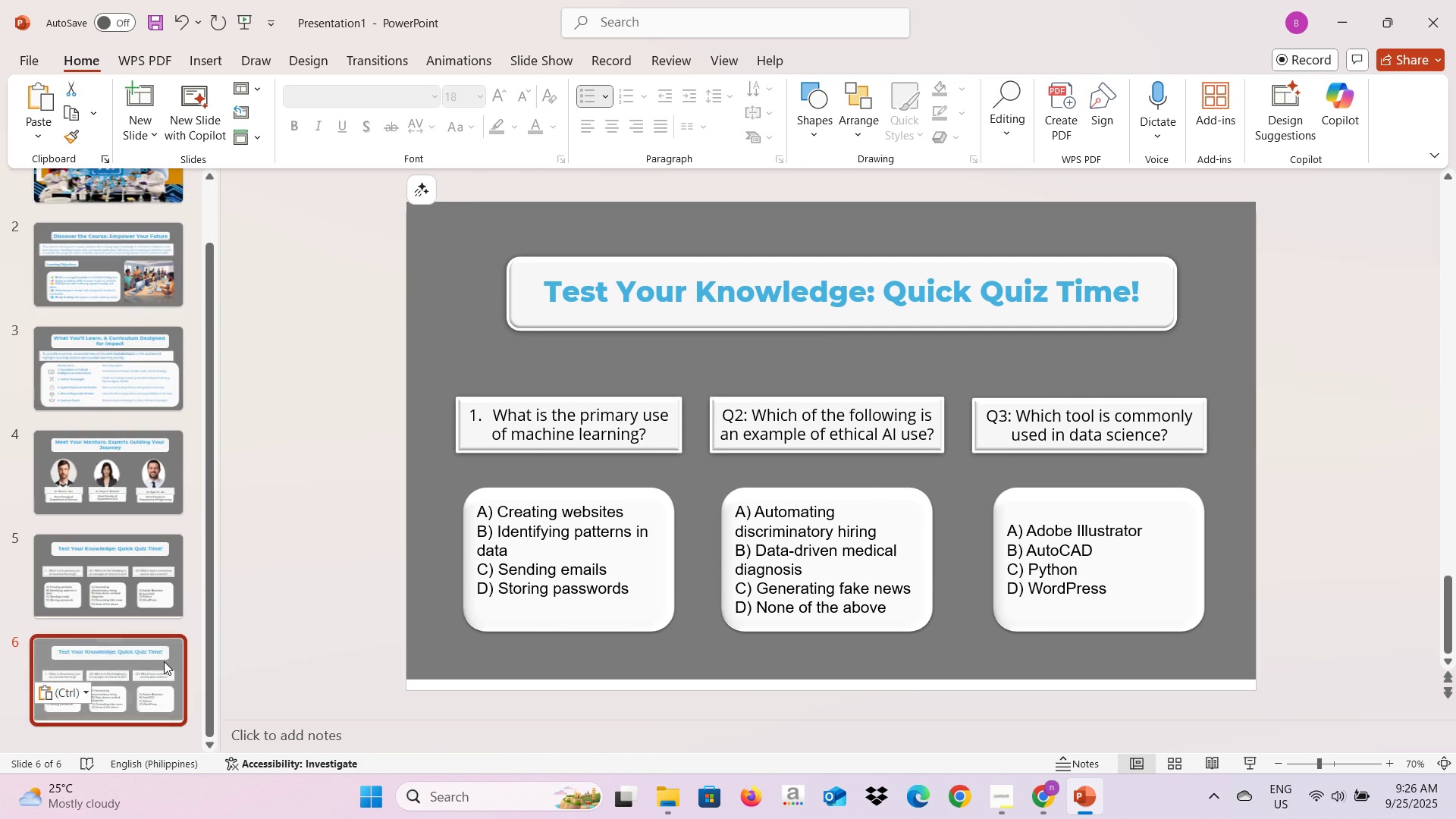 
key(Alt+Tab)
 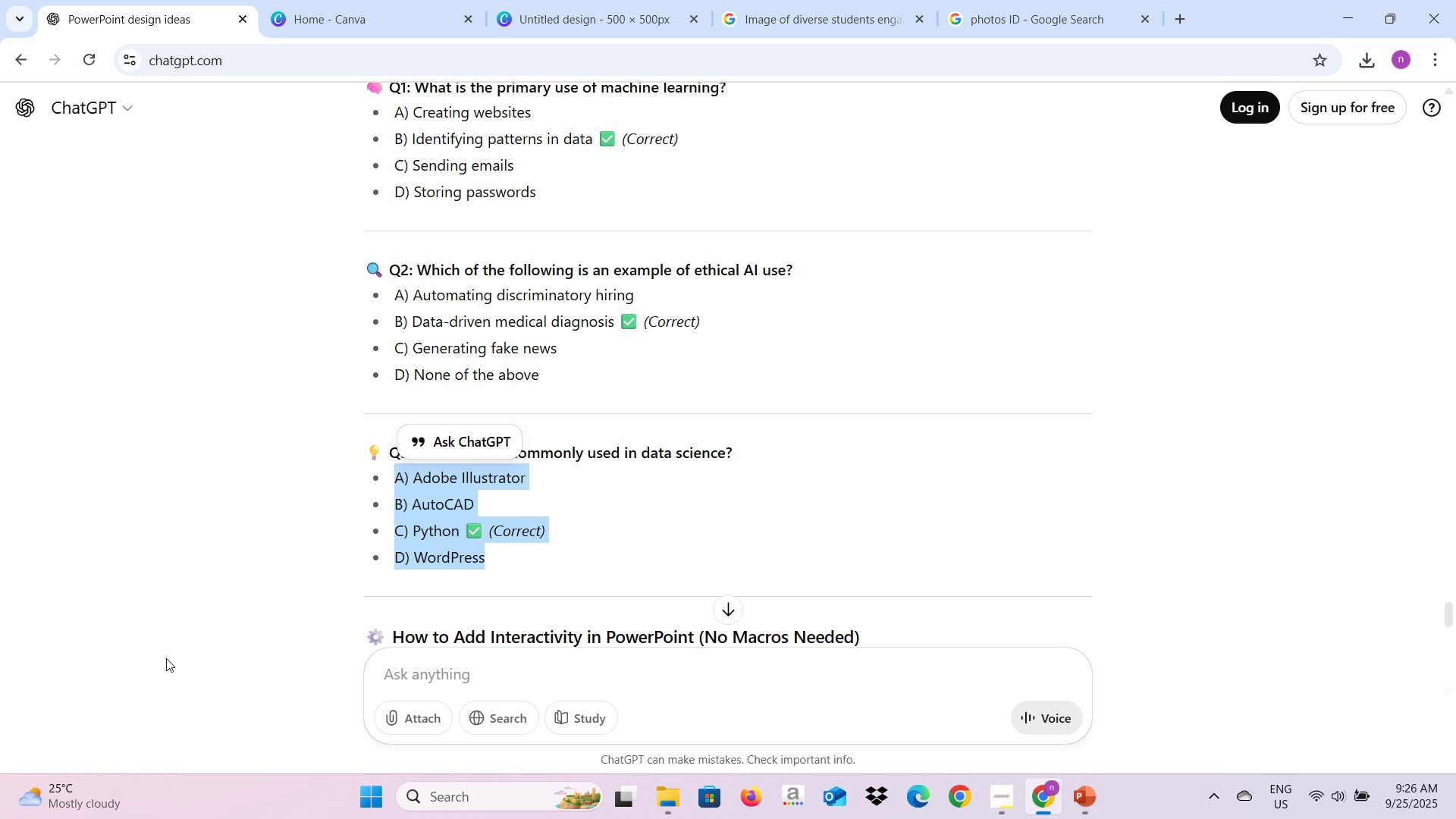 
scroll: coordinate [166, 658], scroll_direction: down, amount: 3.0
 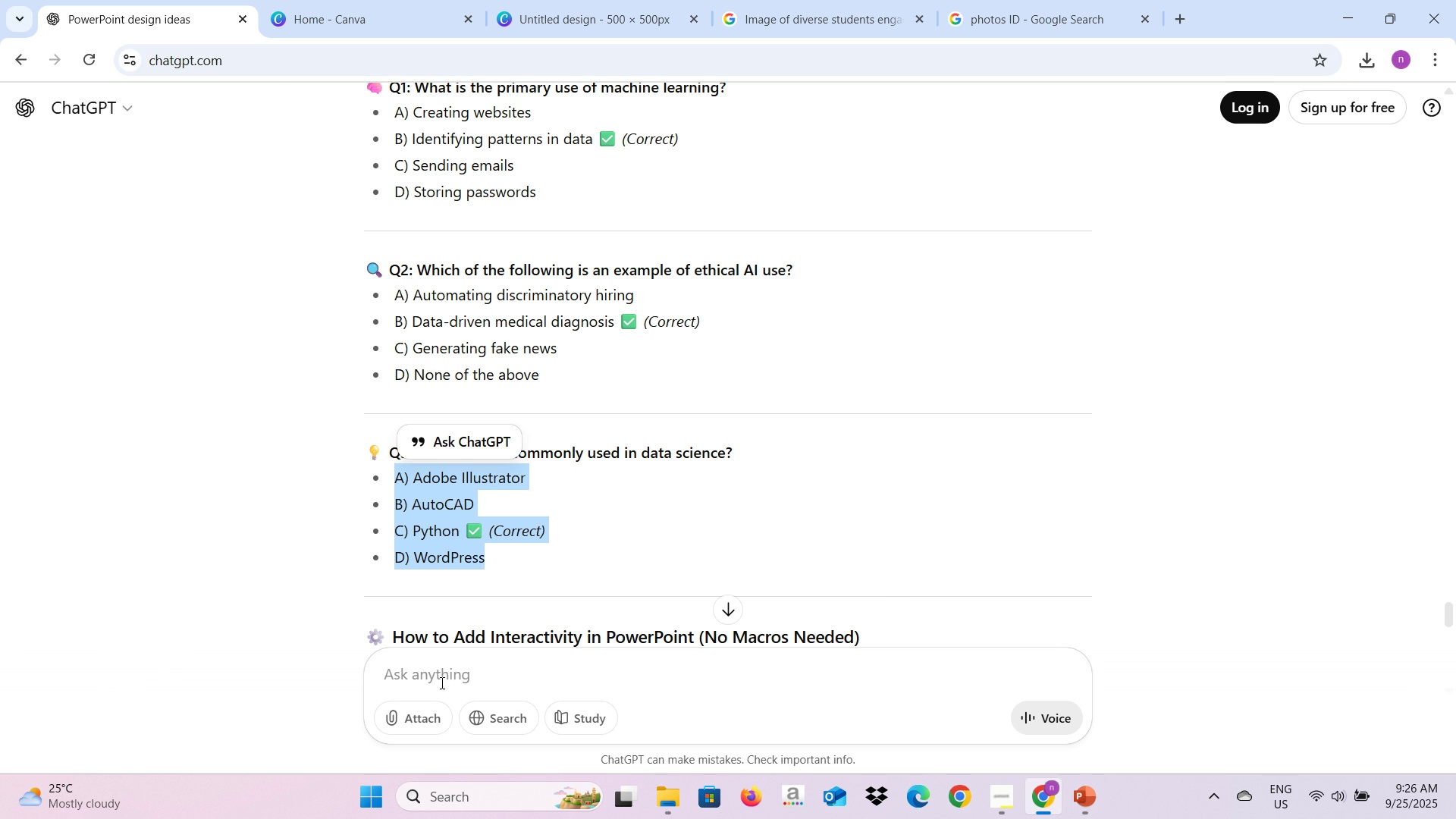 
left_click([441, 682])
 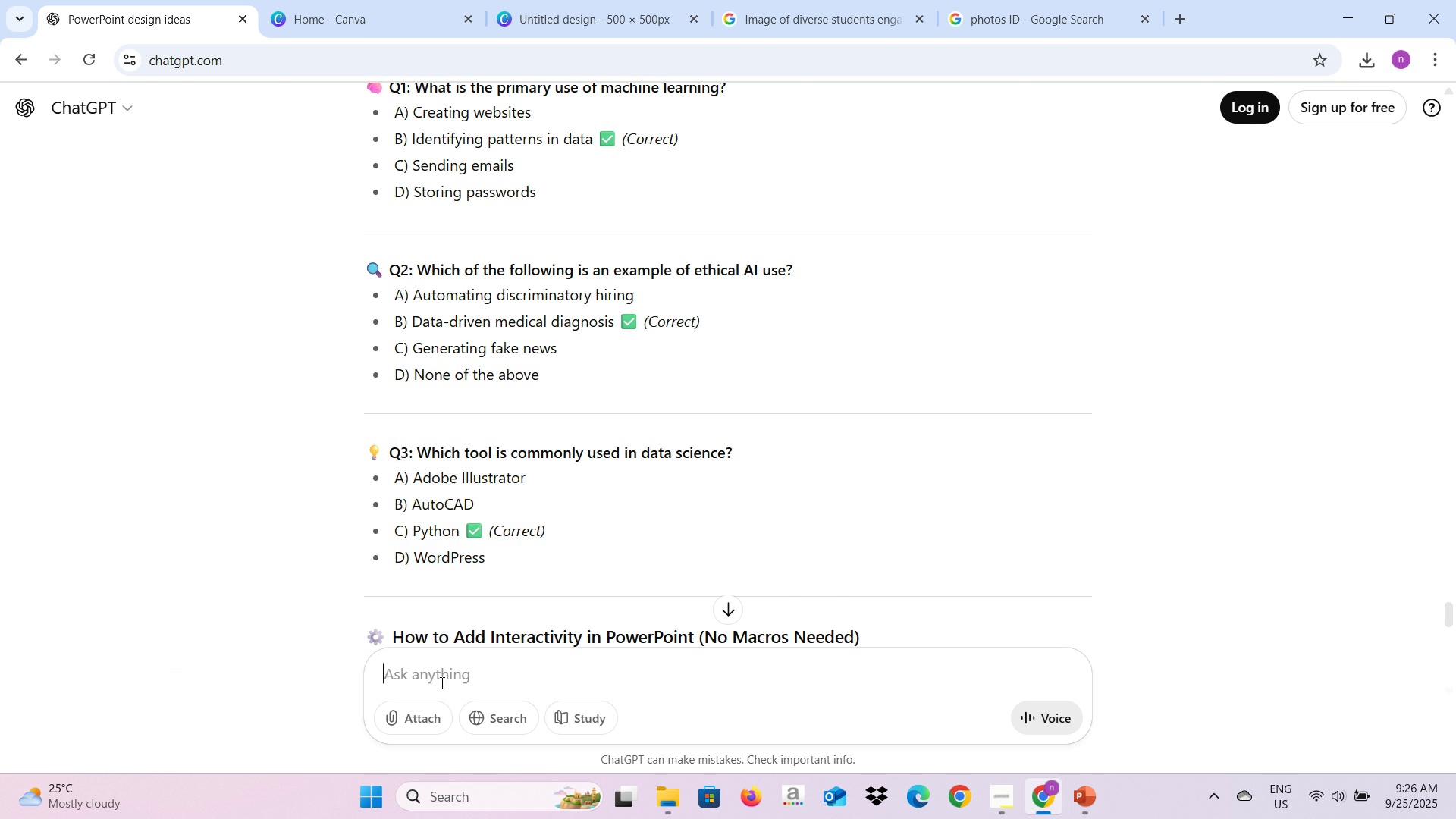 
key(Alt+AltLeft)
 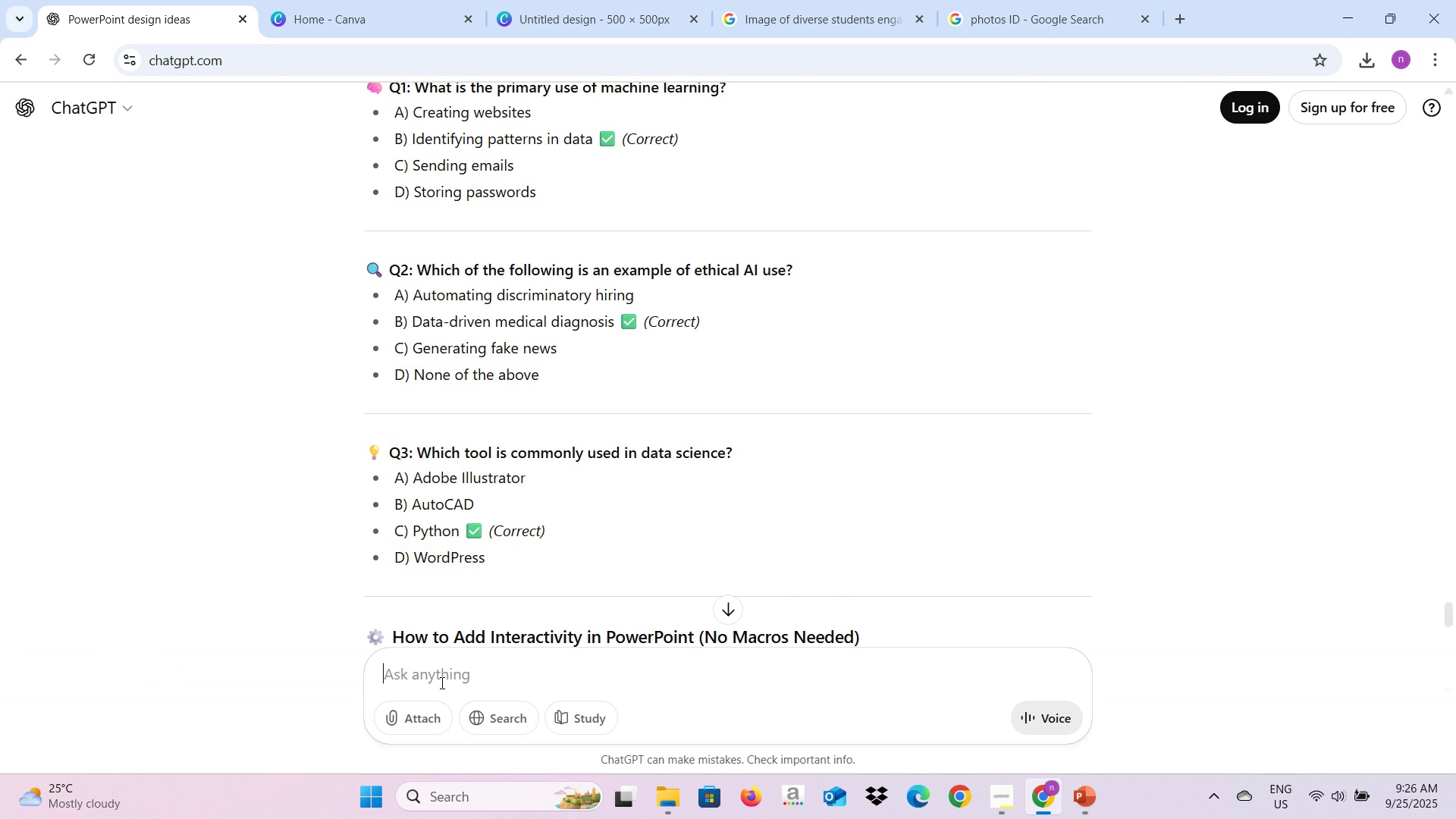 
key(Alt+Tab)
 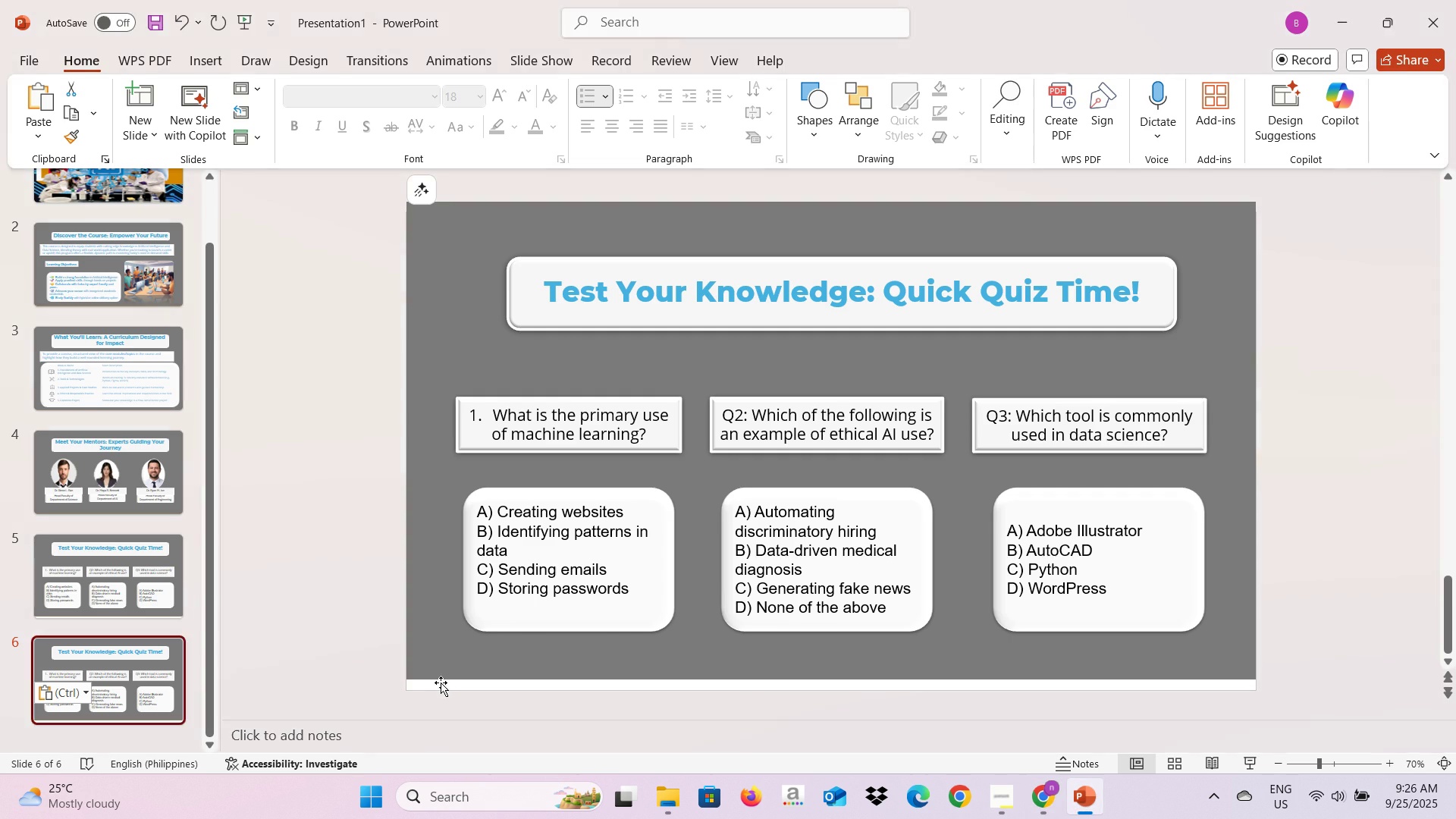 
key(Alt+AltLeft)
 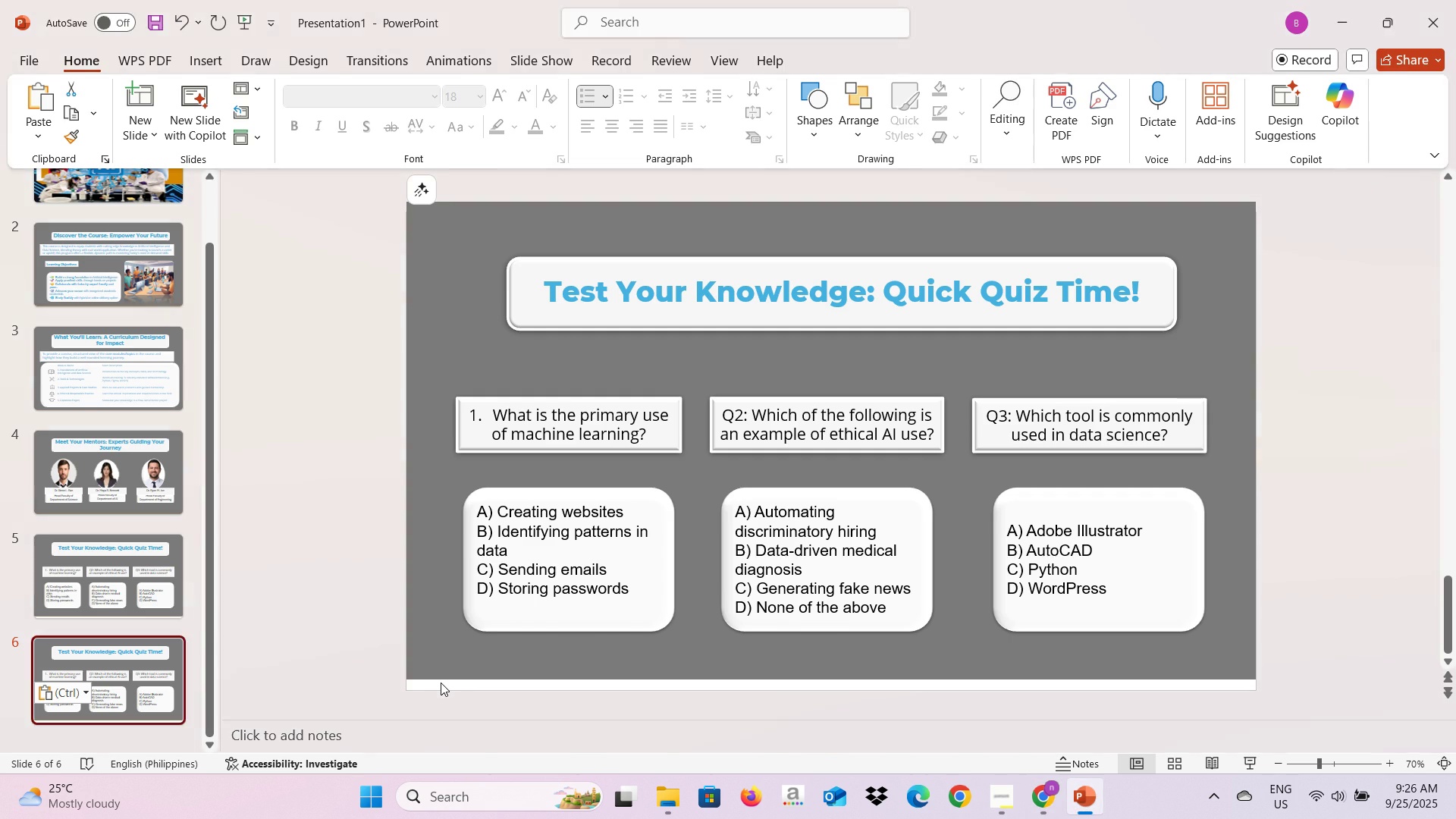 
key(Tab)
type(Slide 6 )